 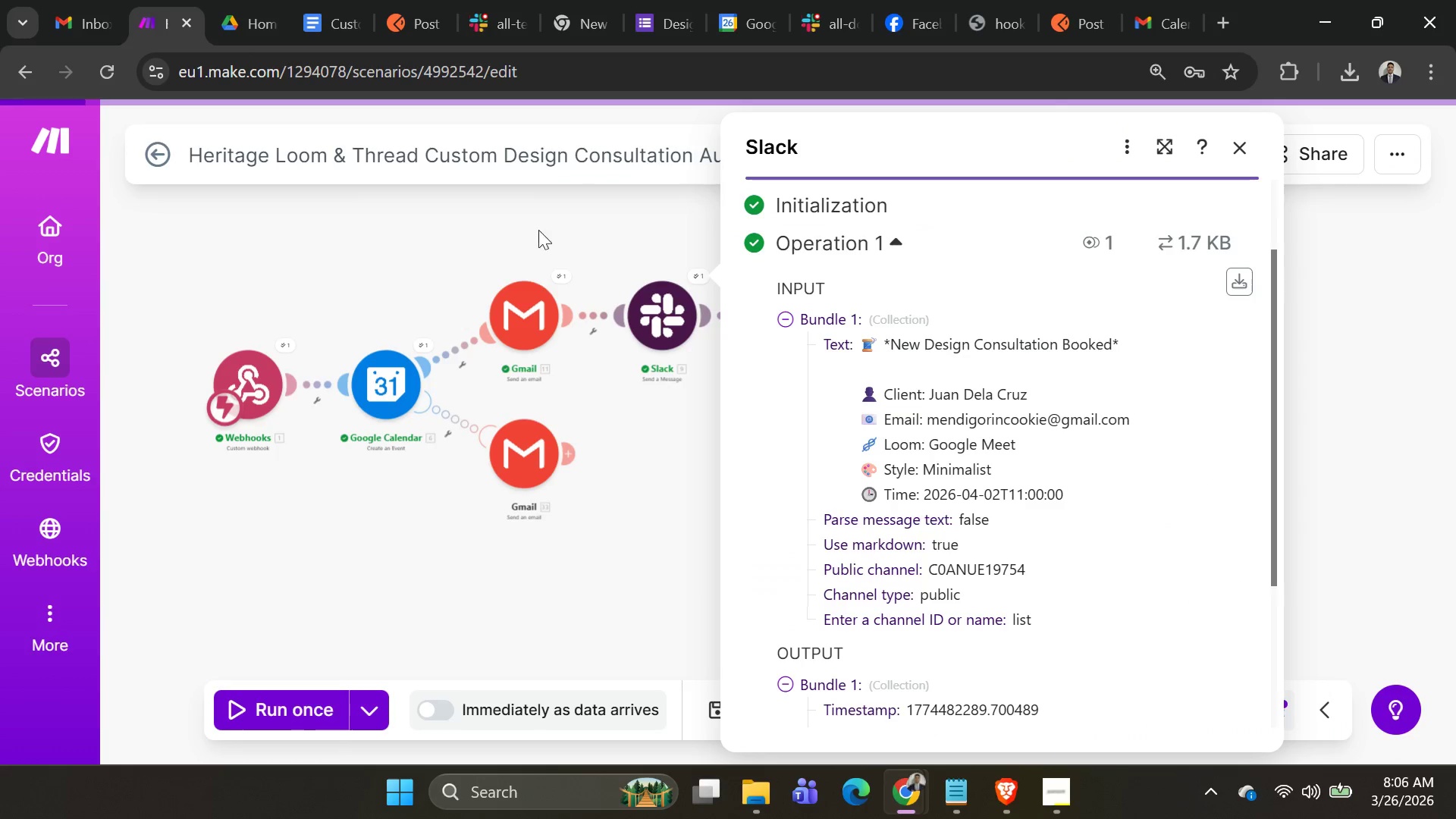 
left_click([621, 240])
 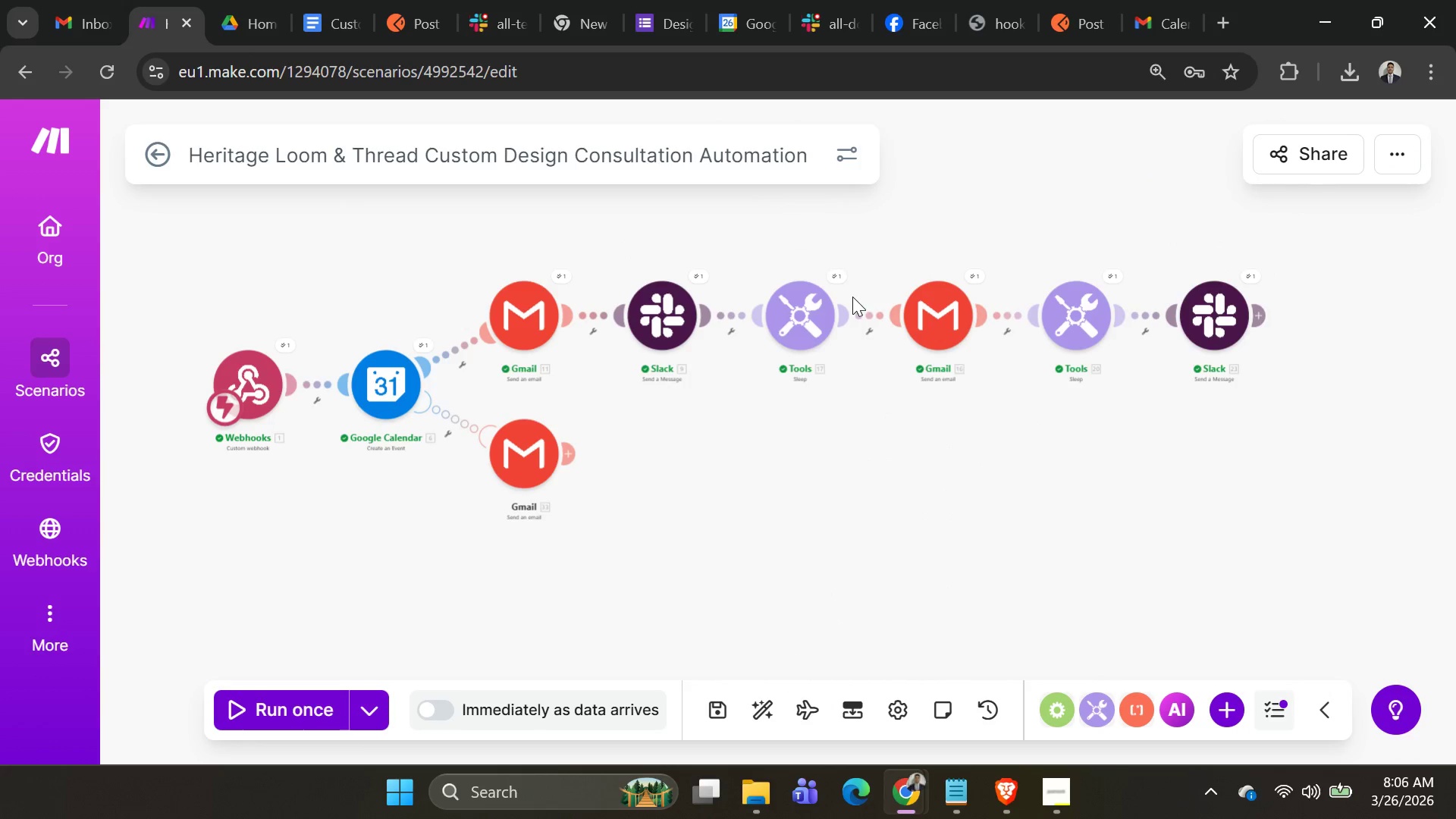 
left_click([837, 271])
 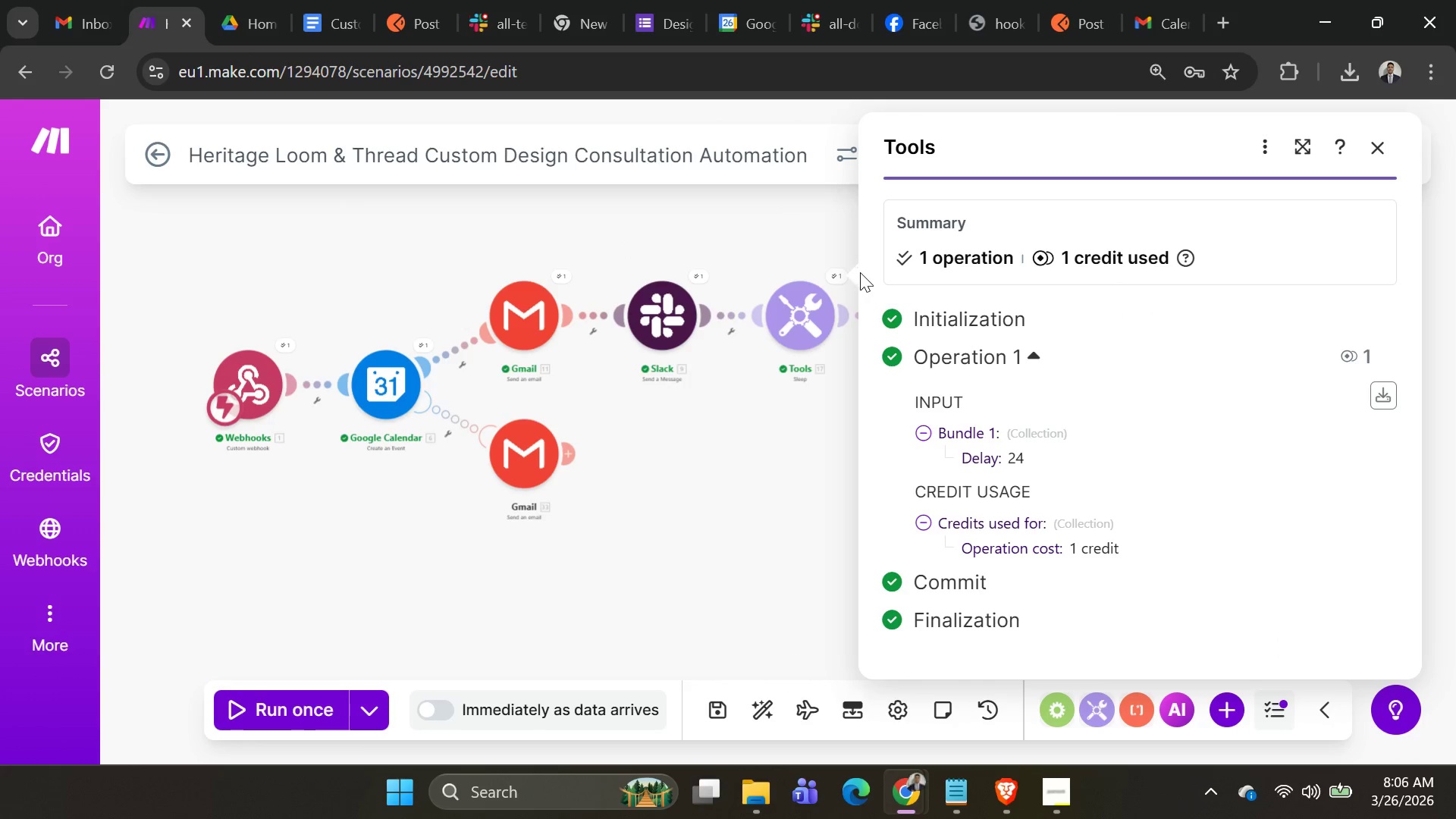 
key(PrintScreen)
 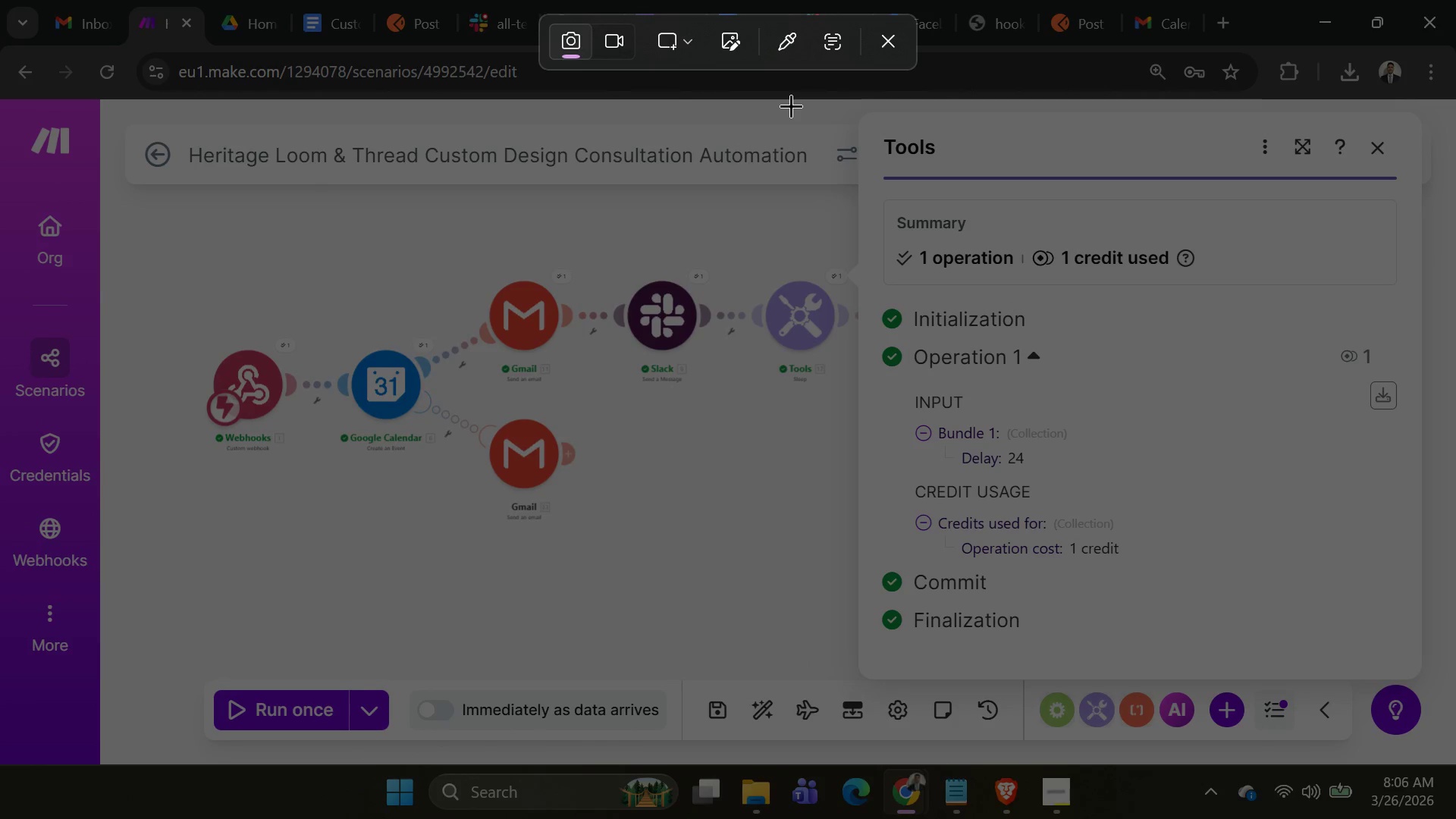 
left_click_drag(start_coordinate=[777, 101], to_coordinate=[1427, 695])
 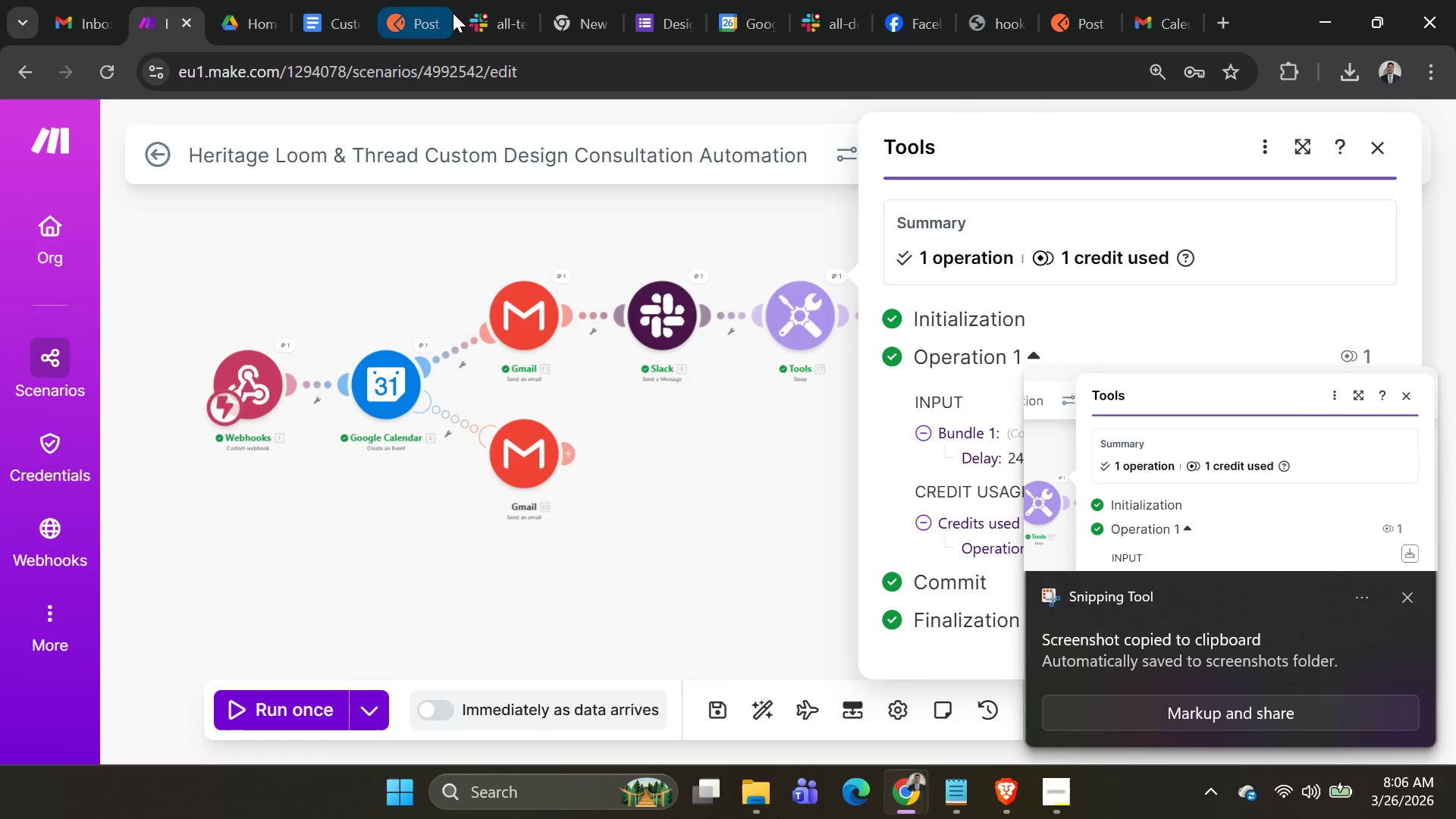 
left_click([337, 14])
 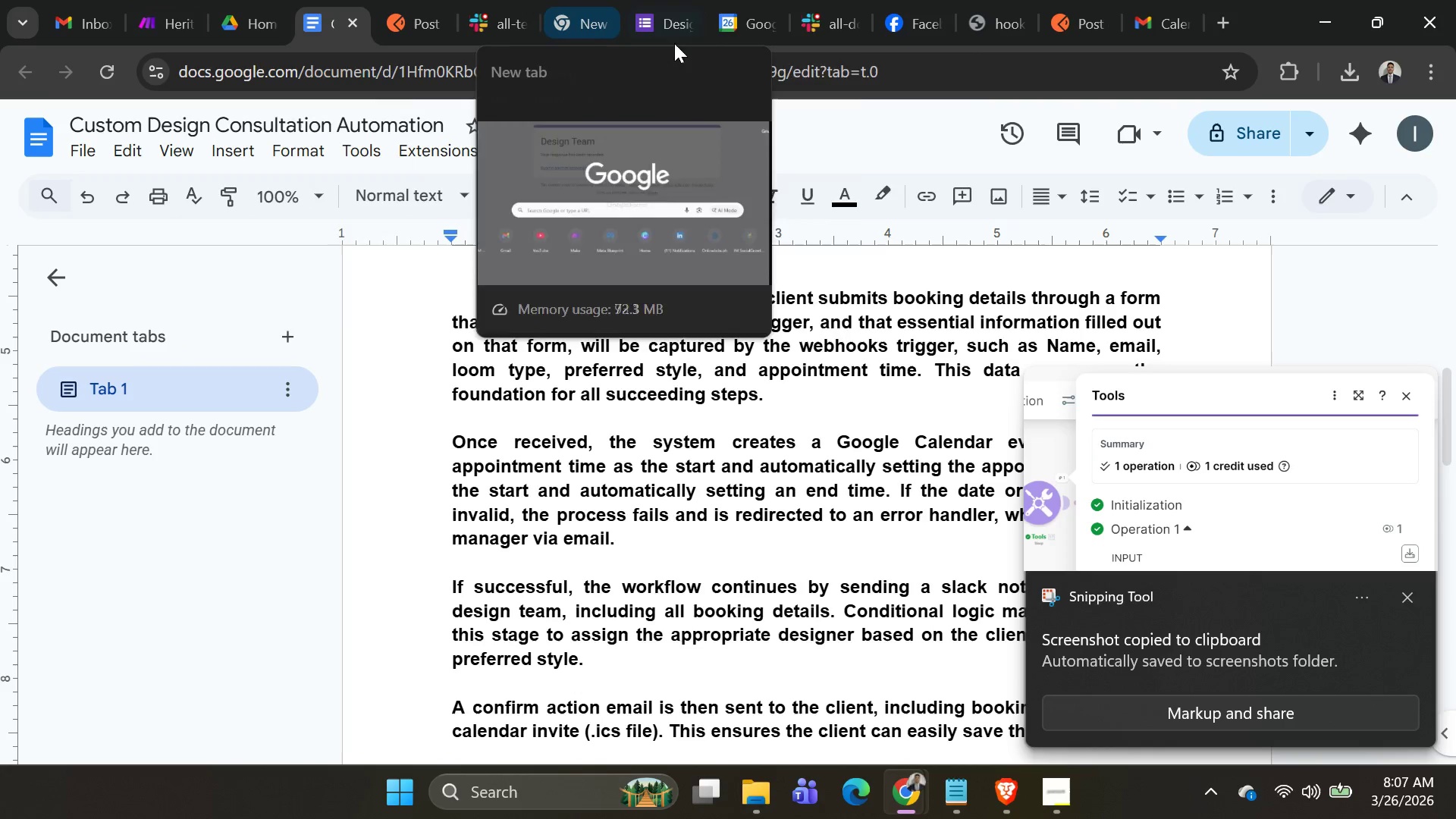 
left_click([890, 29])
 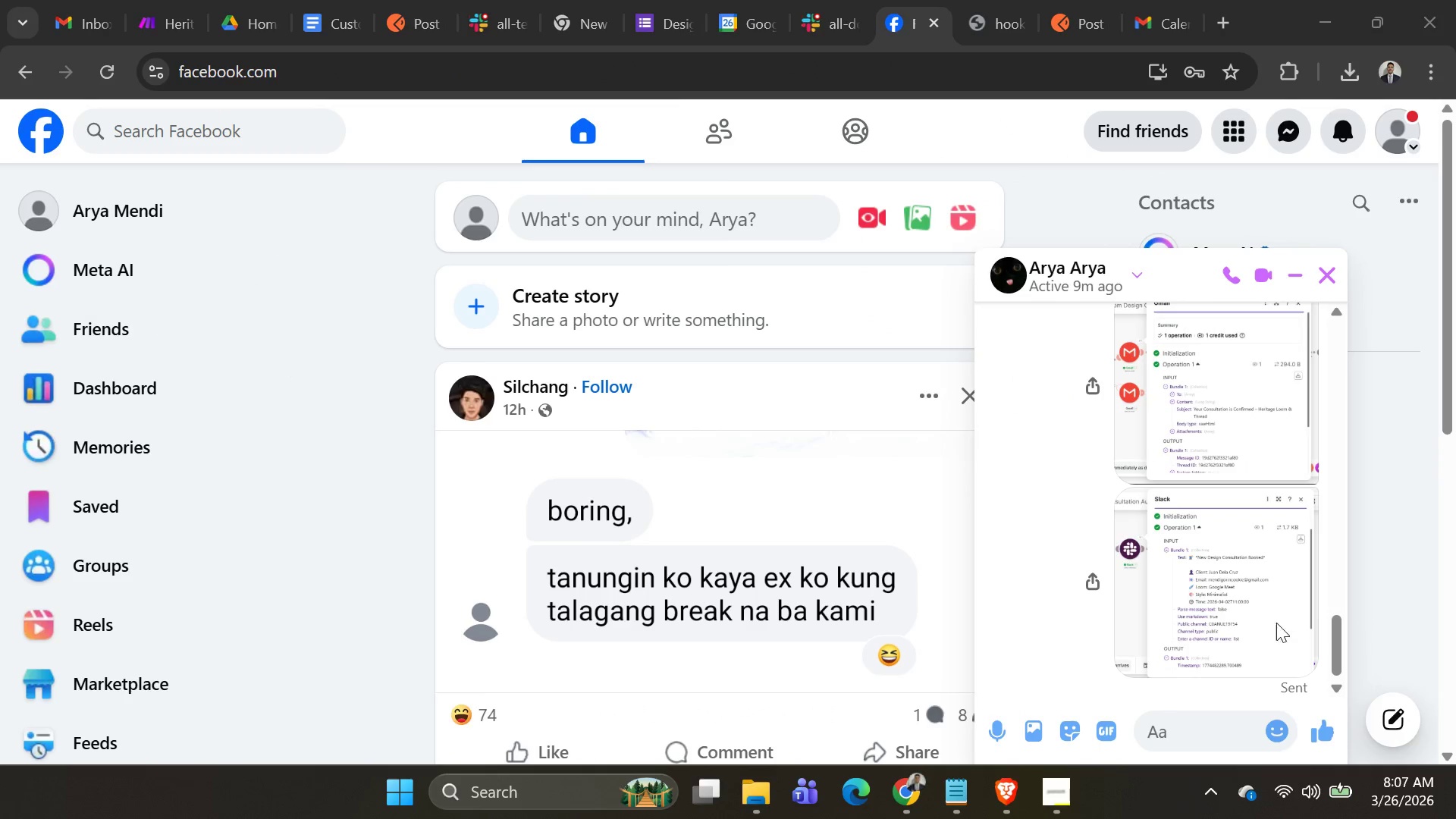 
left_click([1203, 722])
 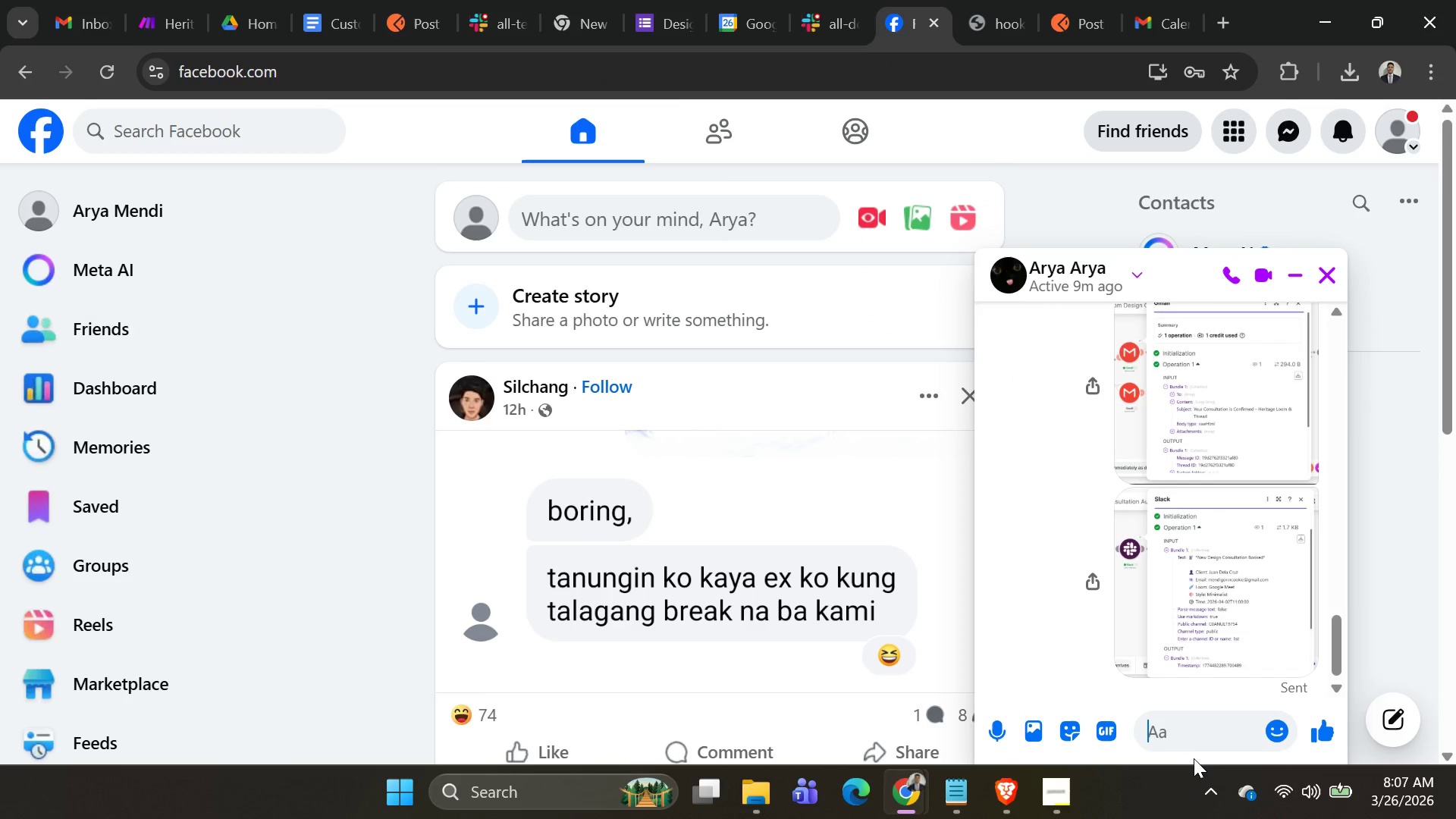 
key(Control+ControlLeft)
 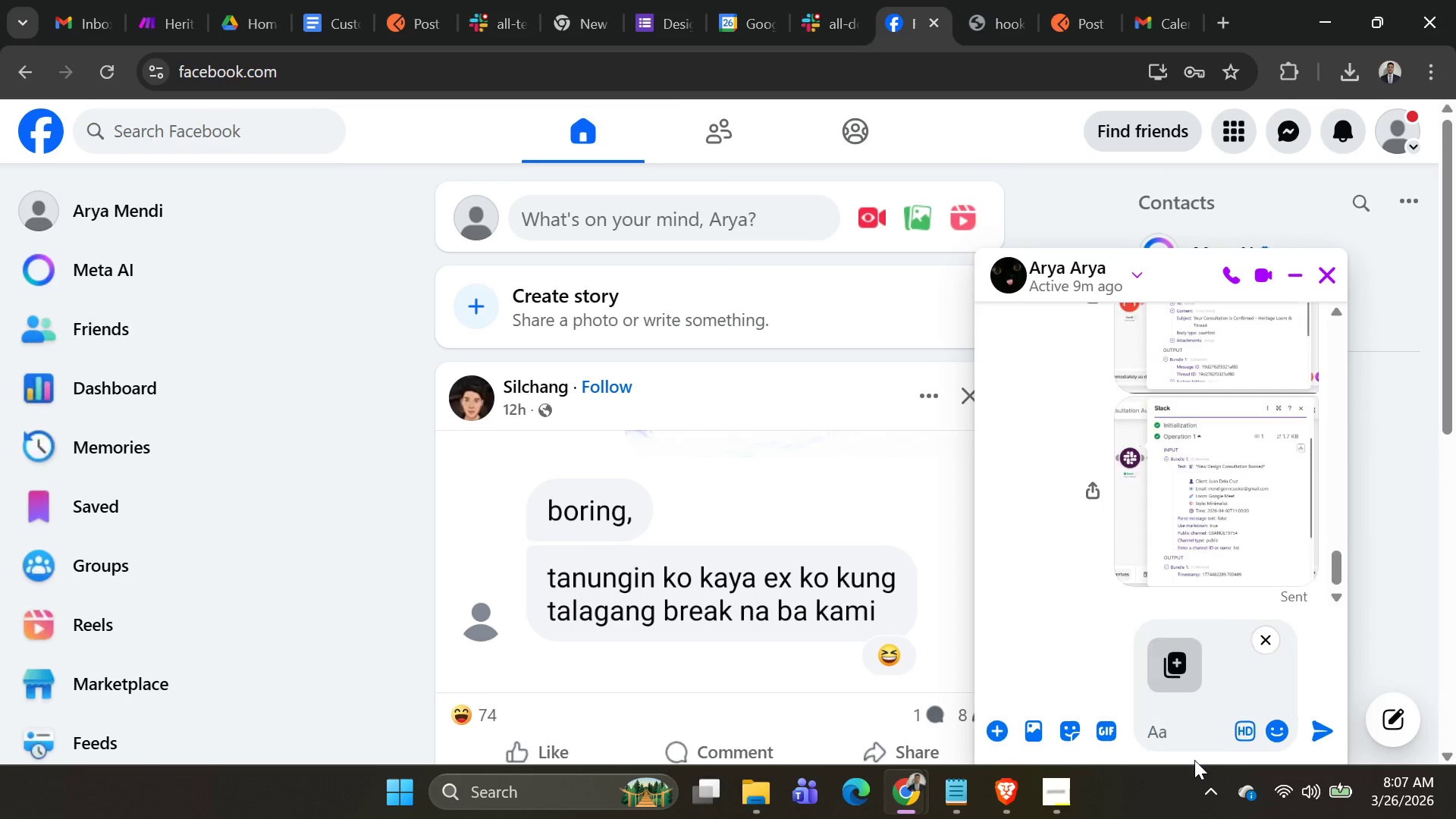 
key(Control+V)
 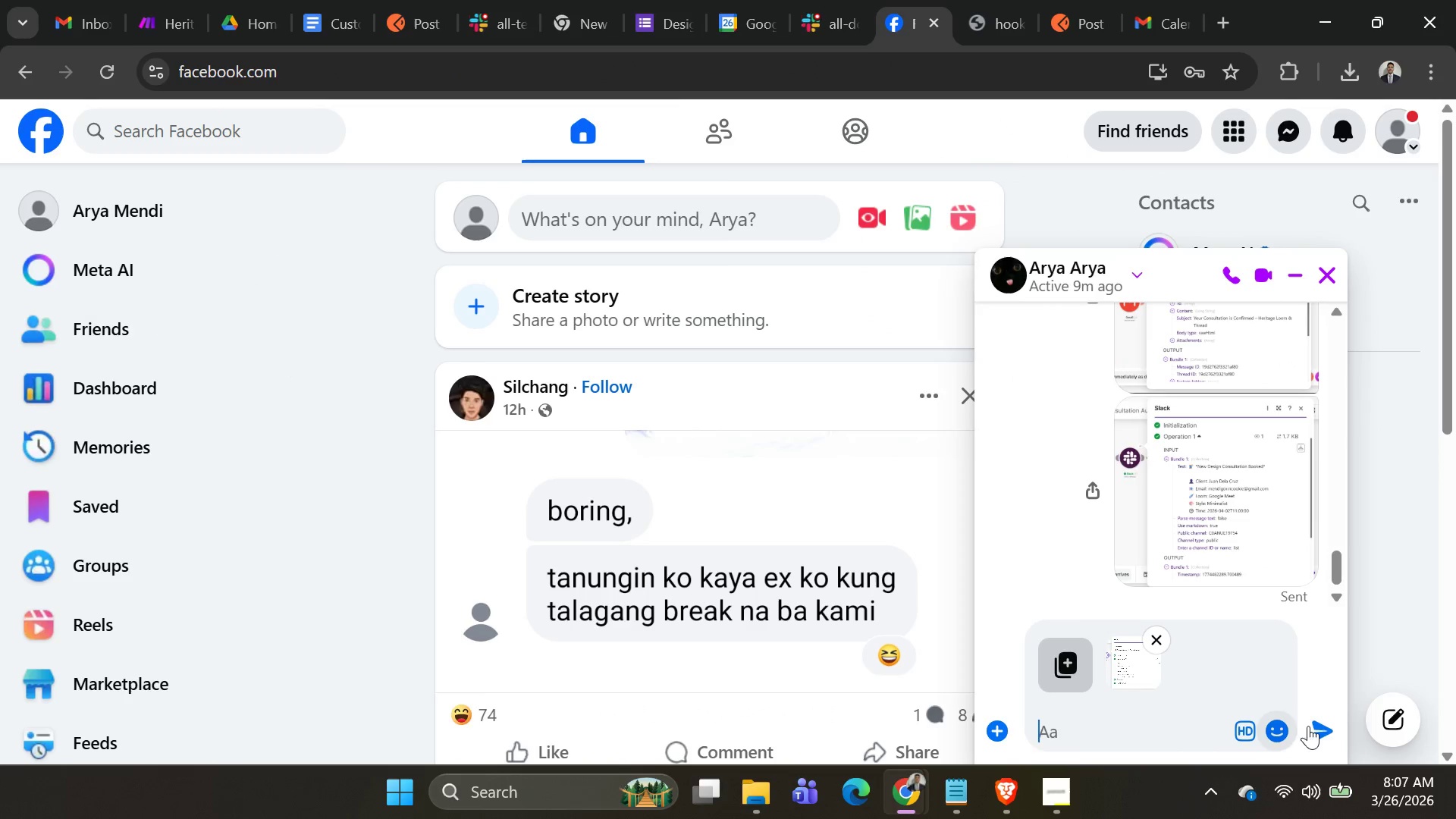 
left_click([1316, 720])
 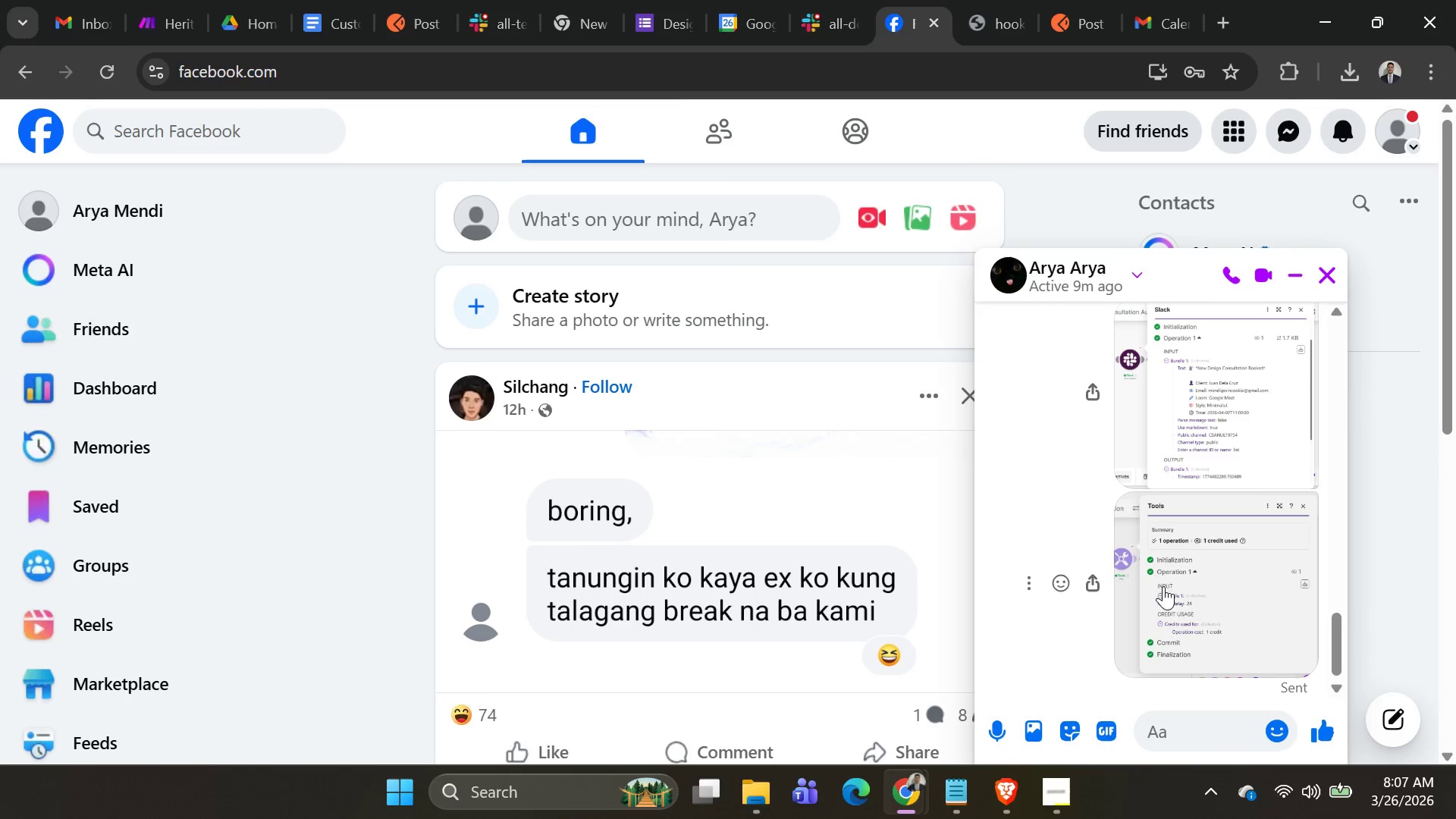 
scroll: coordinate [1185, 553], scroll_direction: up, amount: 3.0
 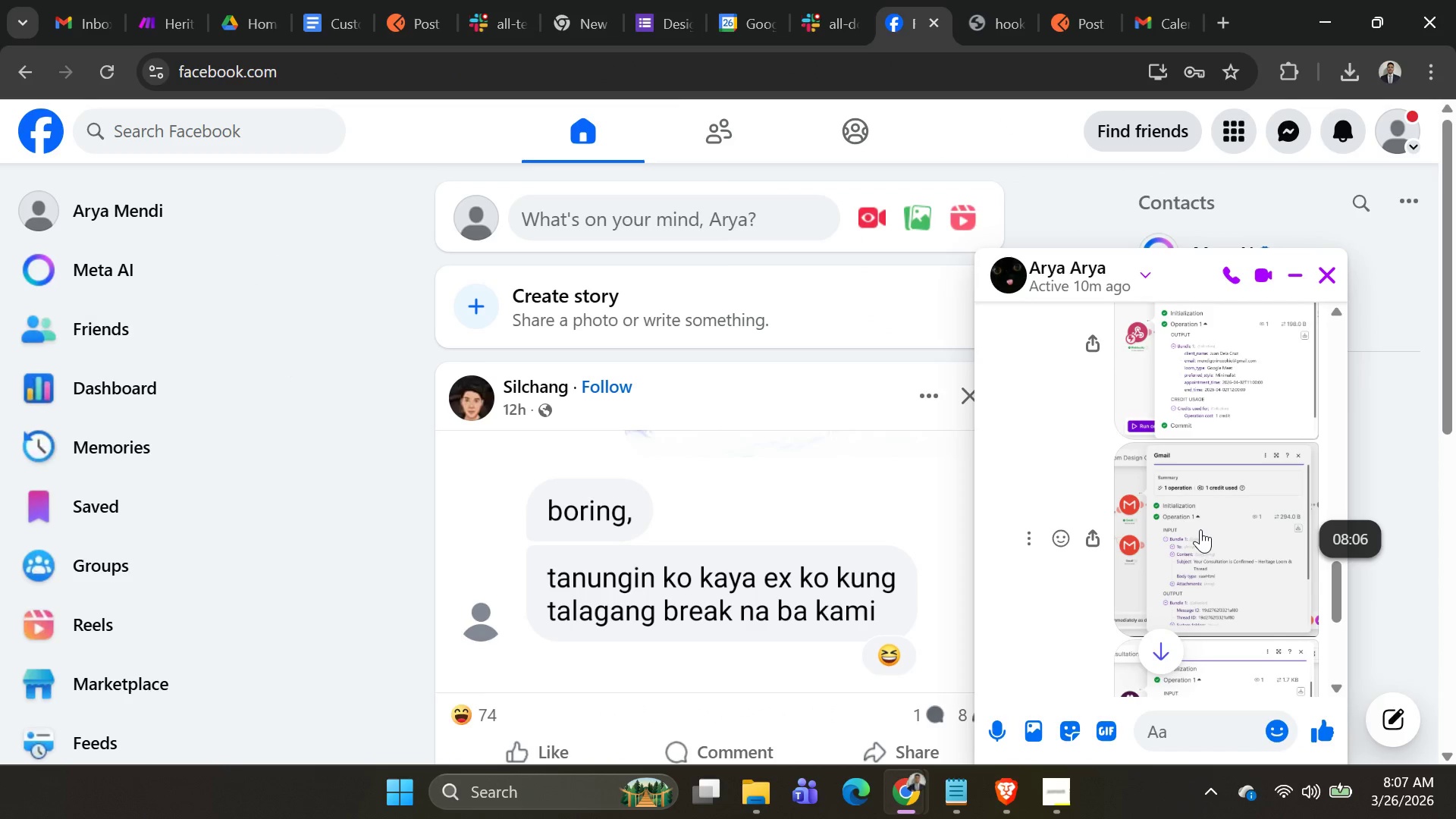 
left_click_drag(start_coordinate=[1200, 529], to_coordinate=[1185, 536])
 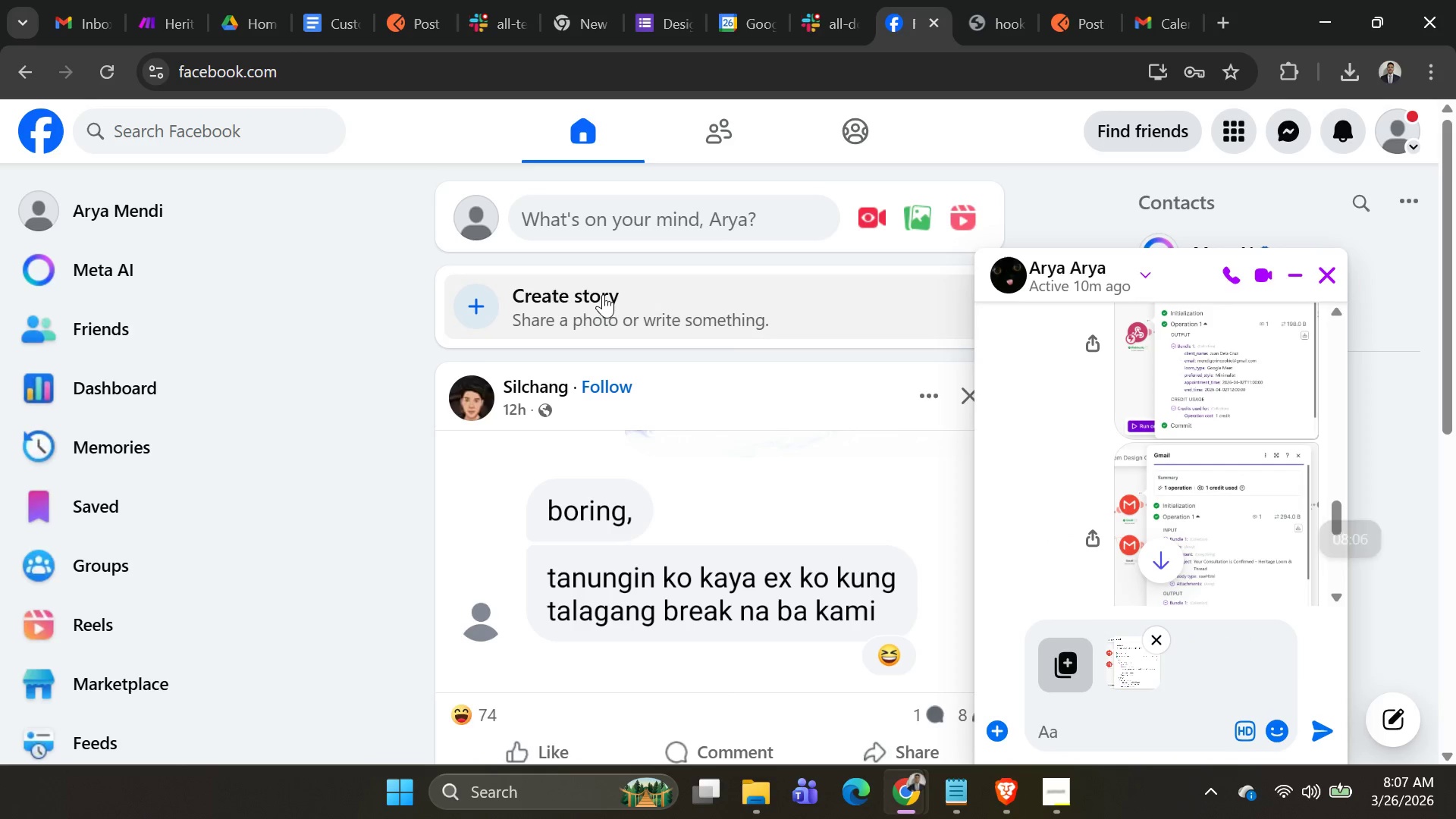 
key(Alt+AltLeft)
 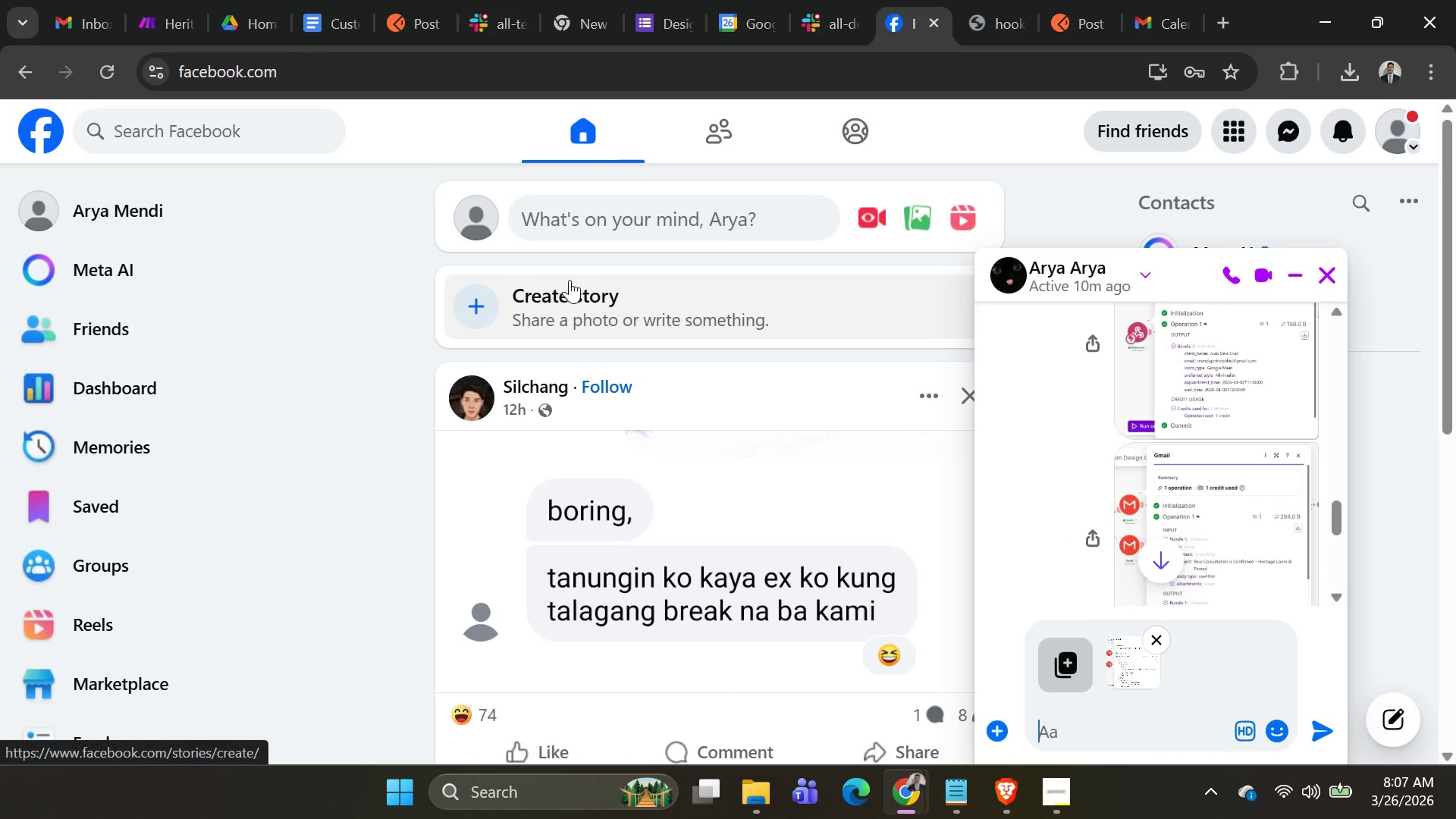 
key(Alt+Tab)
 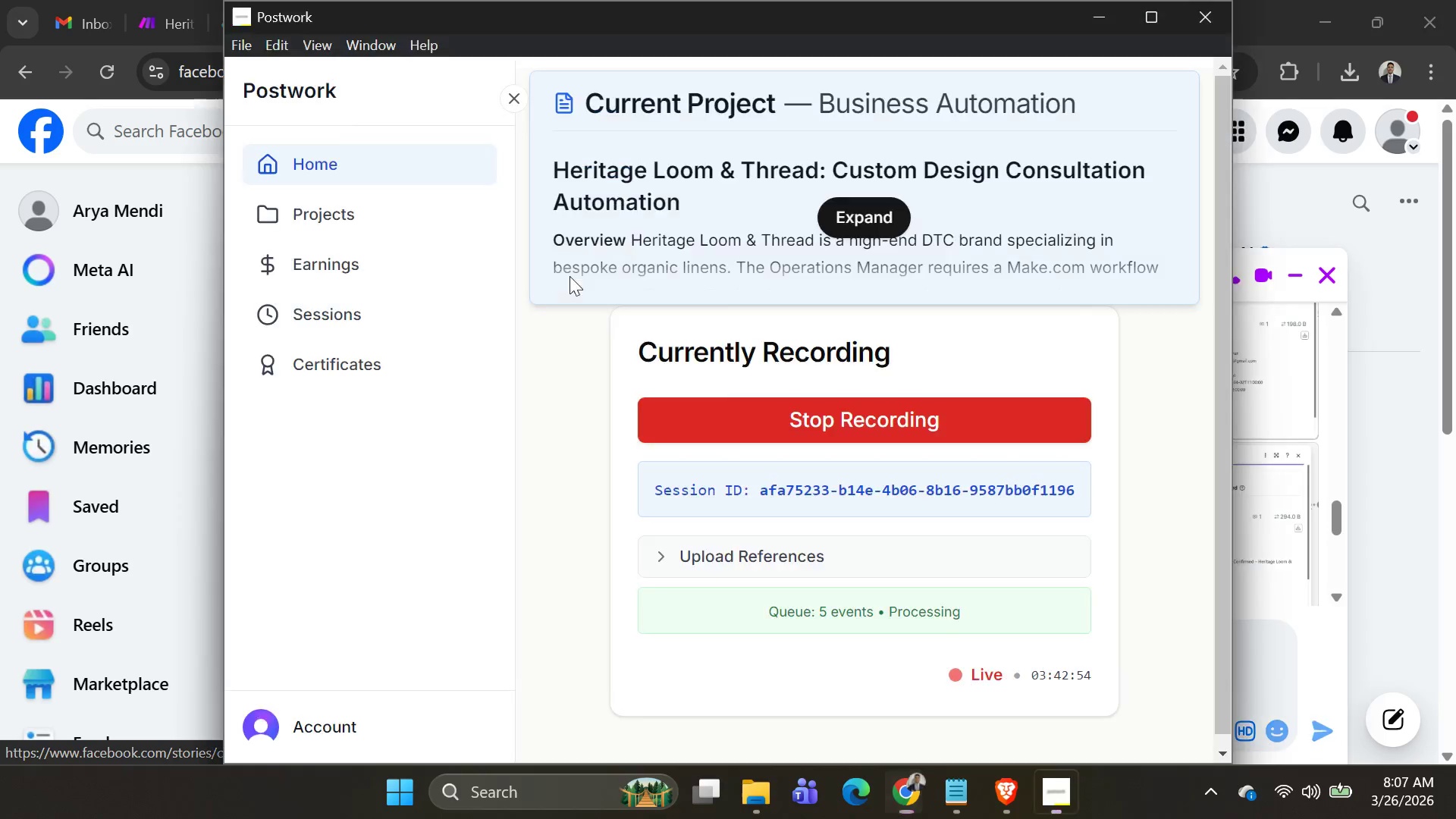 
key(Alt+AltLeft)
 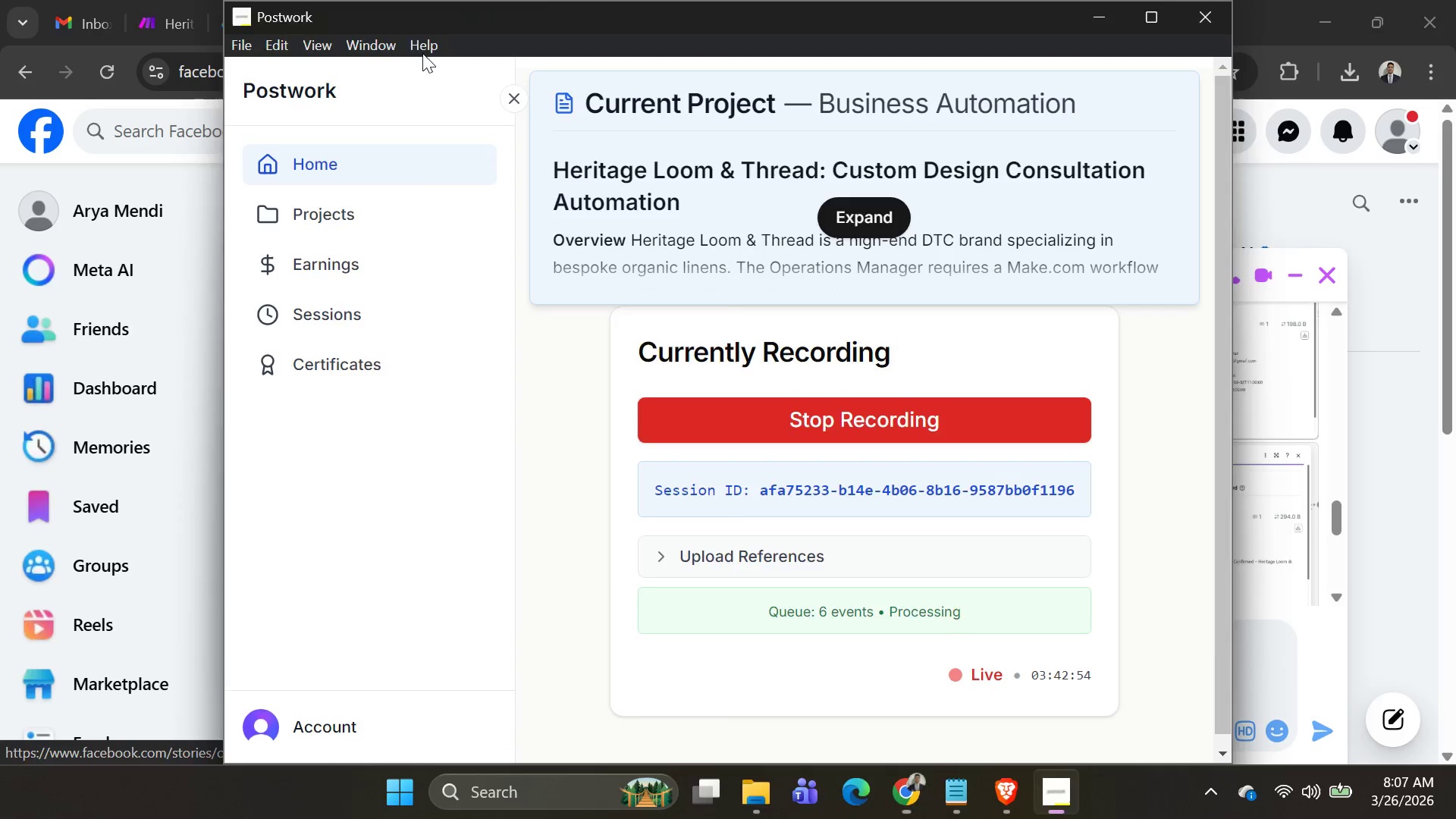 
key(Alt+Tab)
 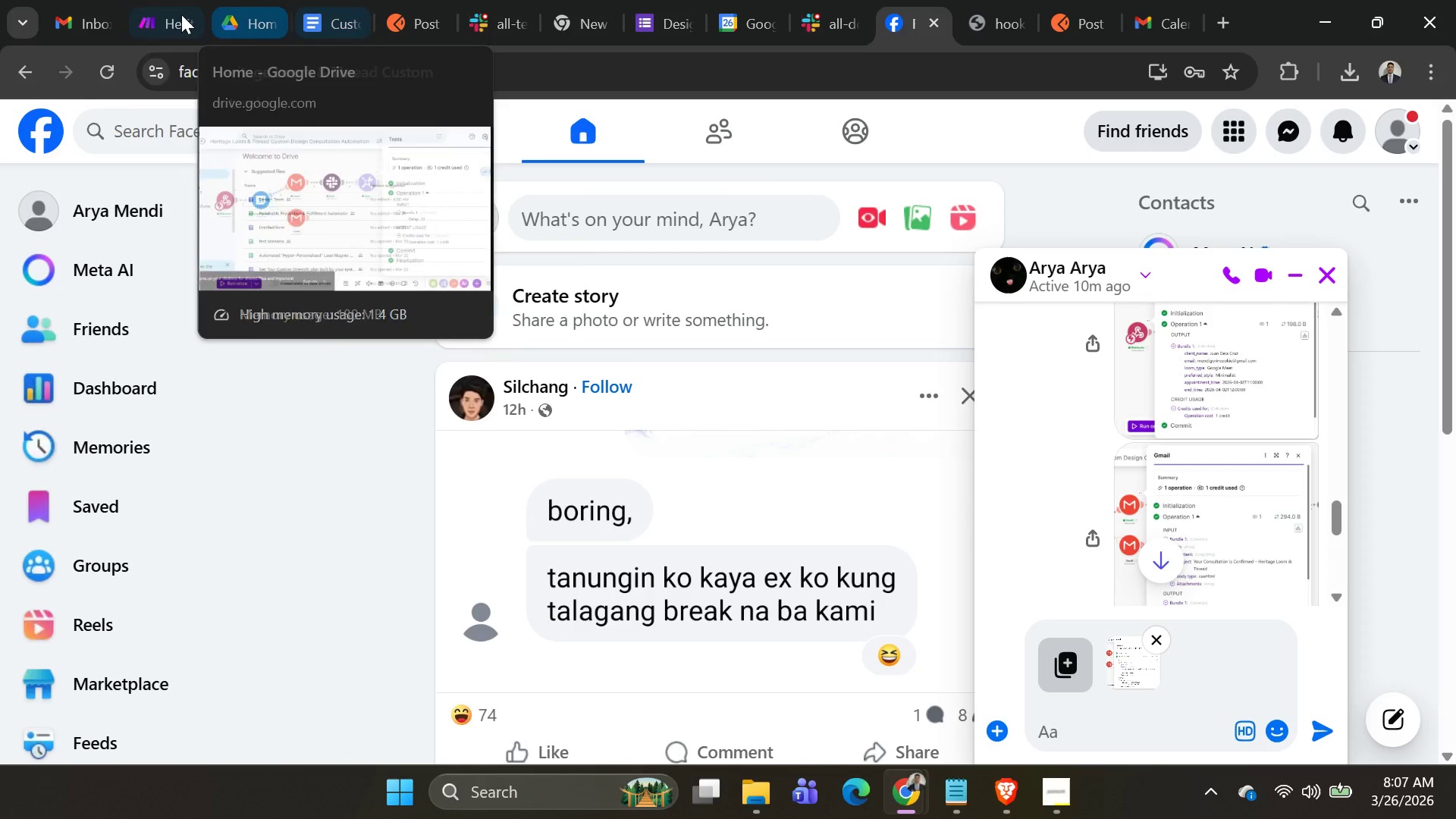 
left_click([164, 14])
 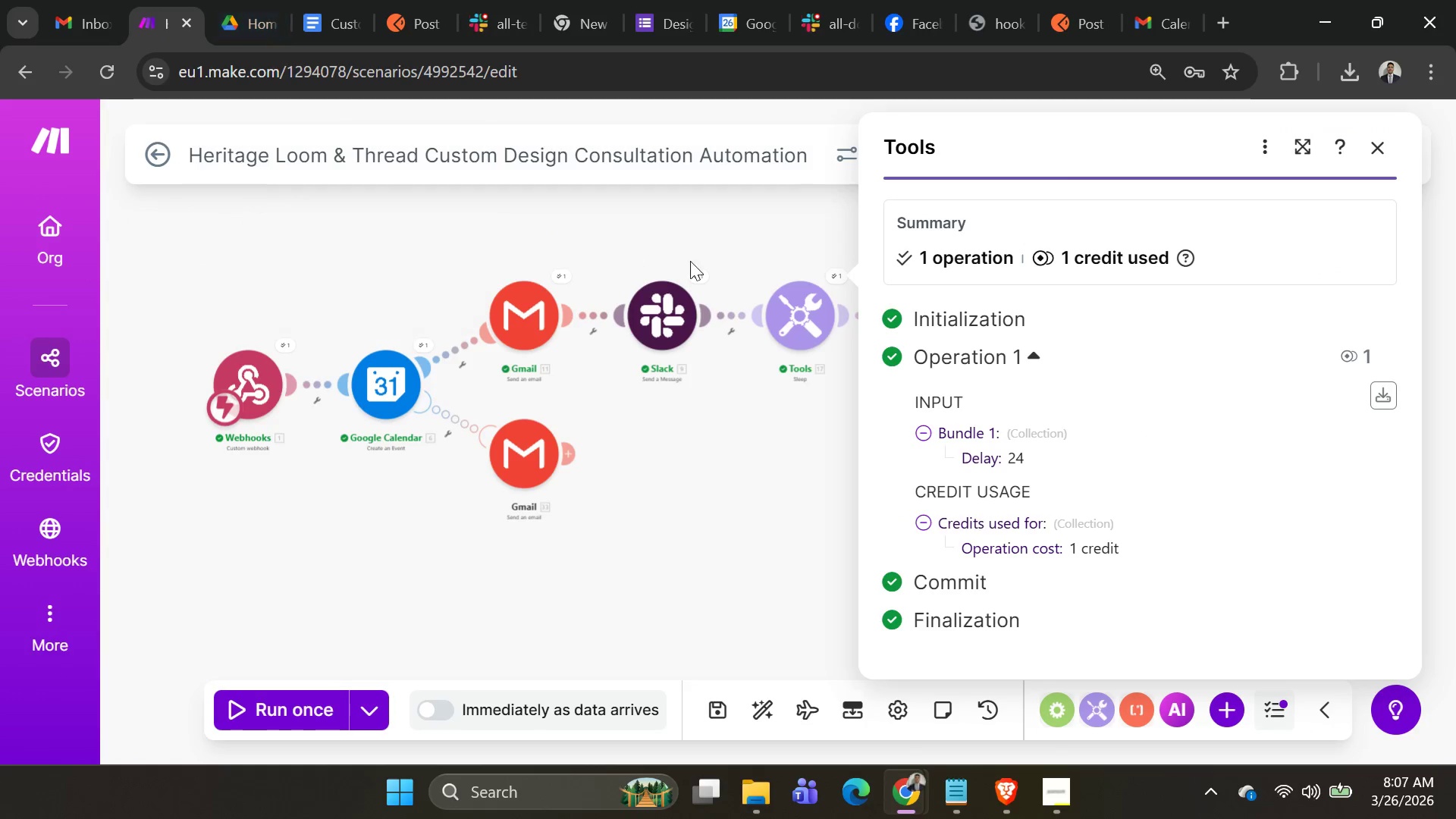 
left_click([734, 244])
 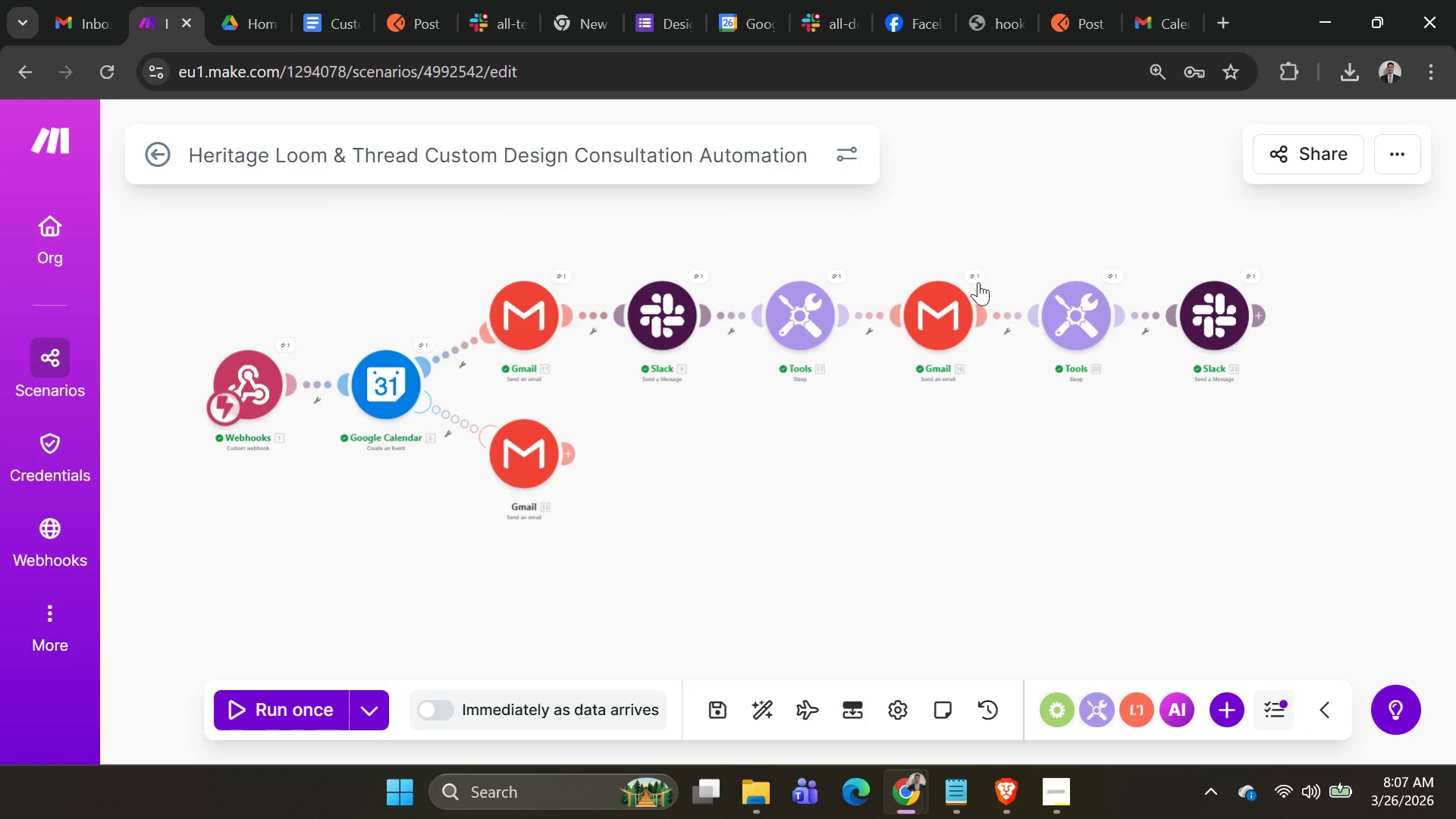 
left_click([976, 277])
 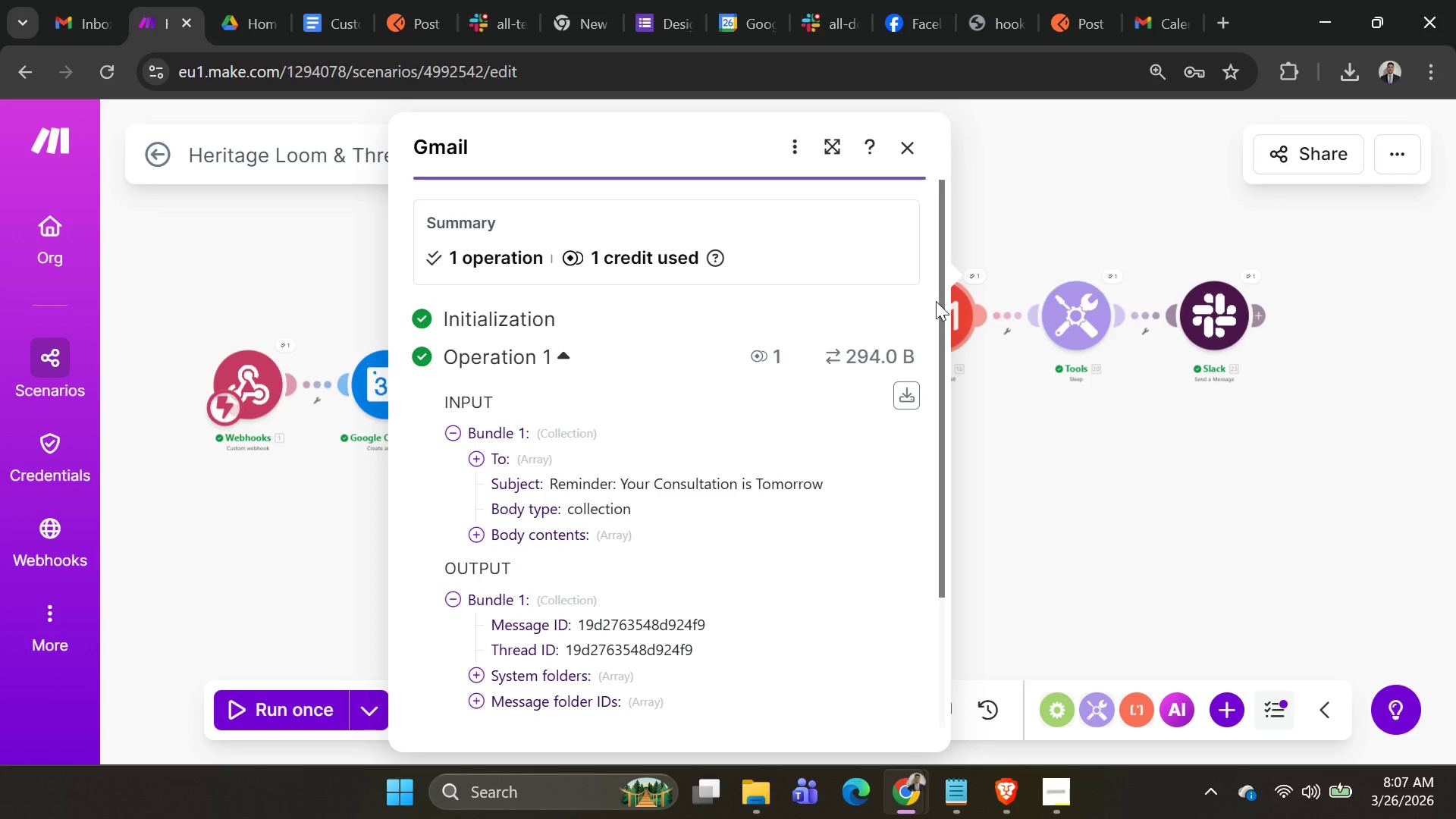 
left_click([905, 143])
 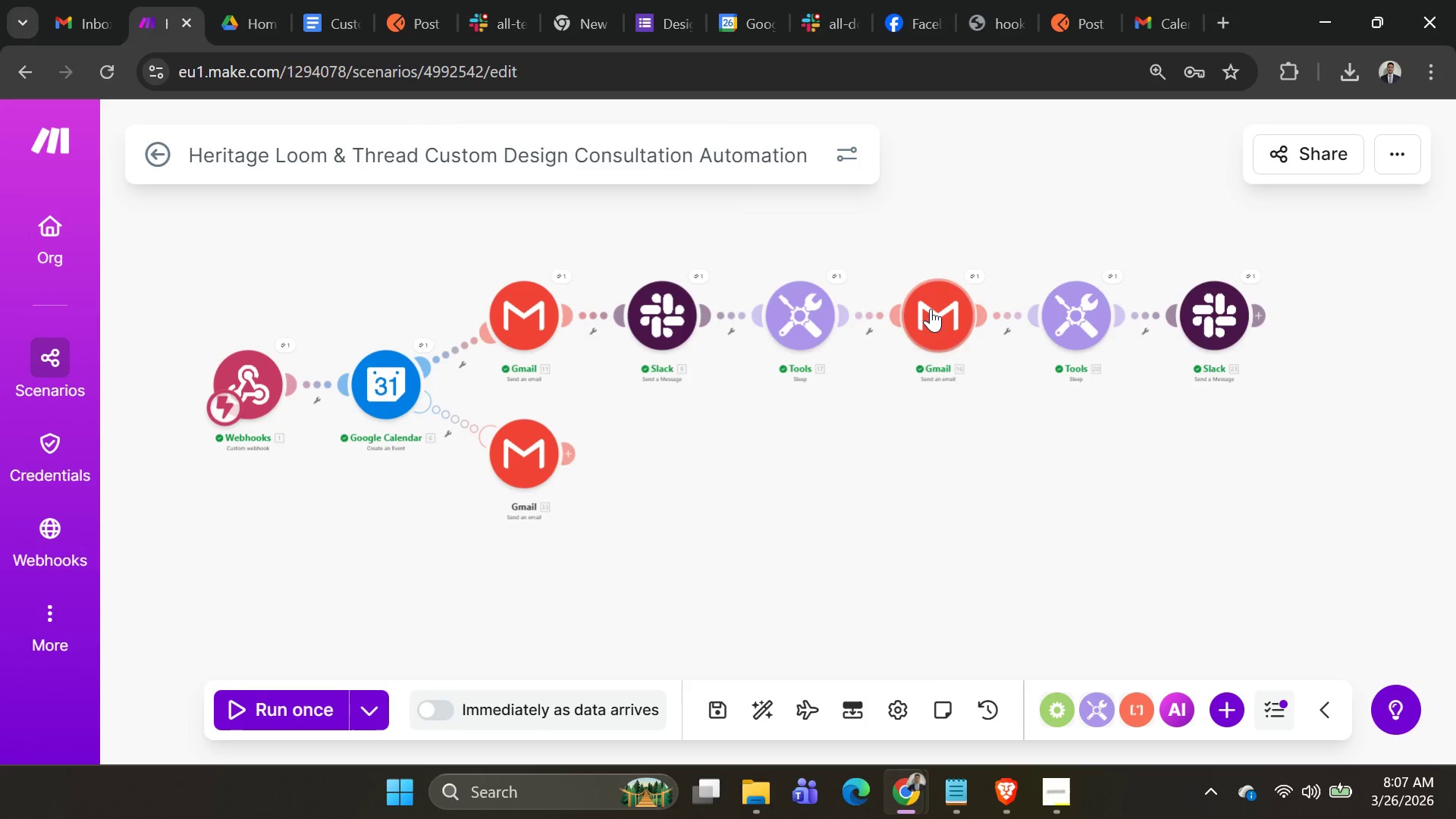 
left_click_drag(start_coordinate=[931, 311], to_coordinate=[854, 241])
 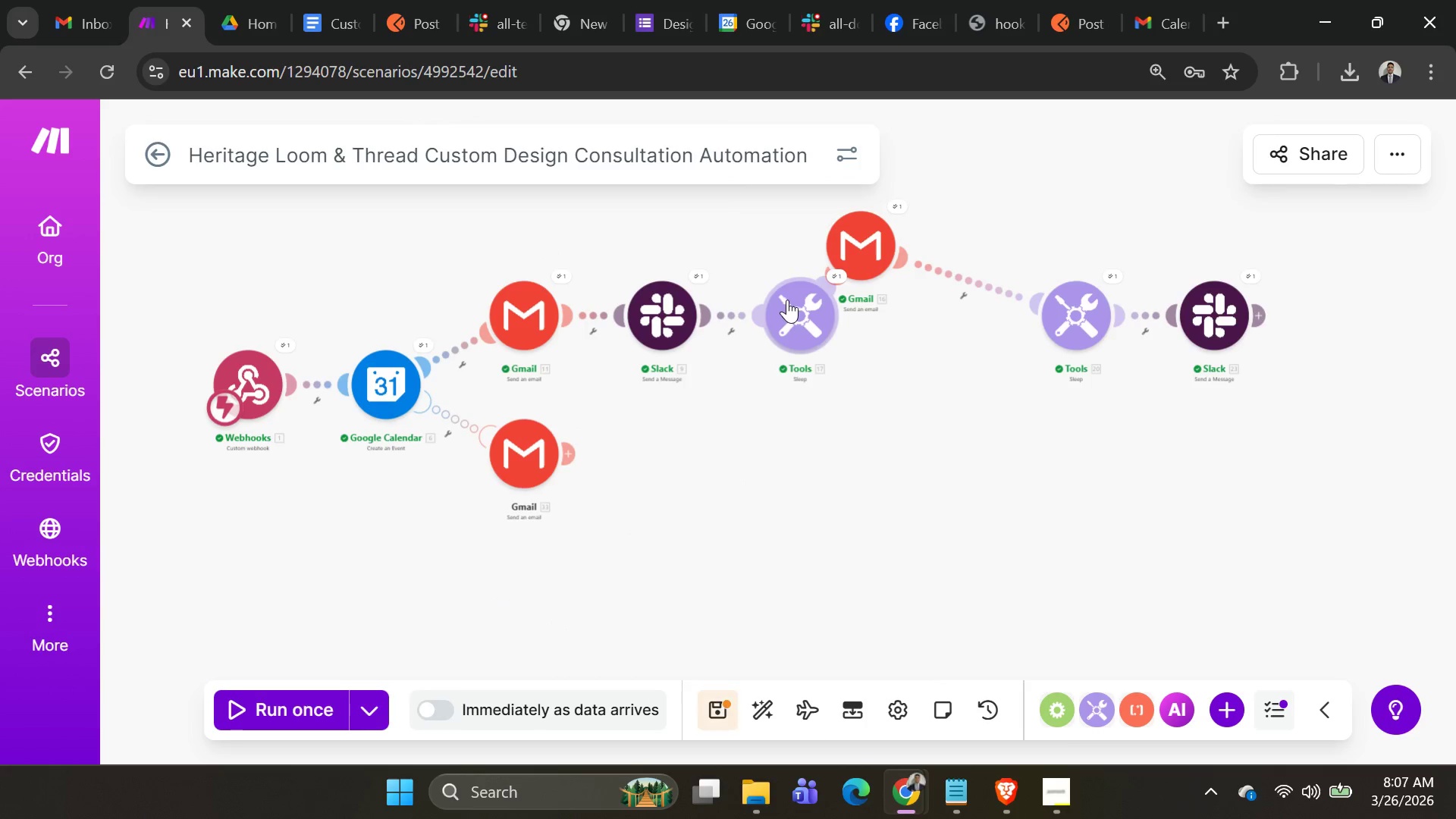 
left_click_drag(start_coordinate=[787, 300], to_coordinate=[408, 253])
 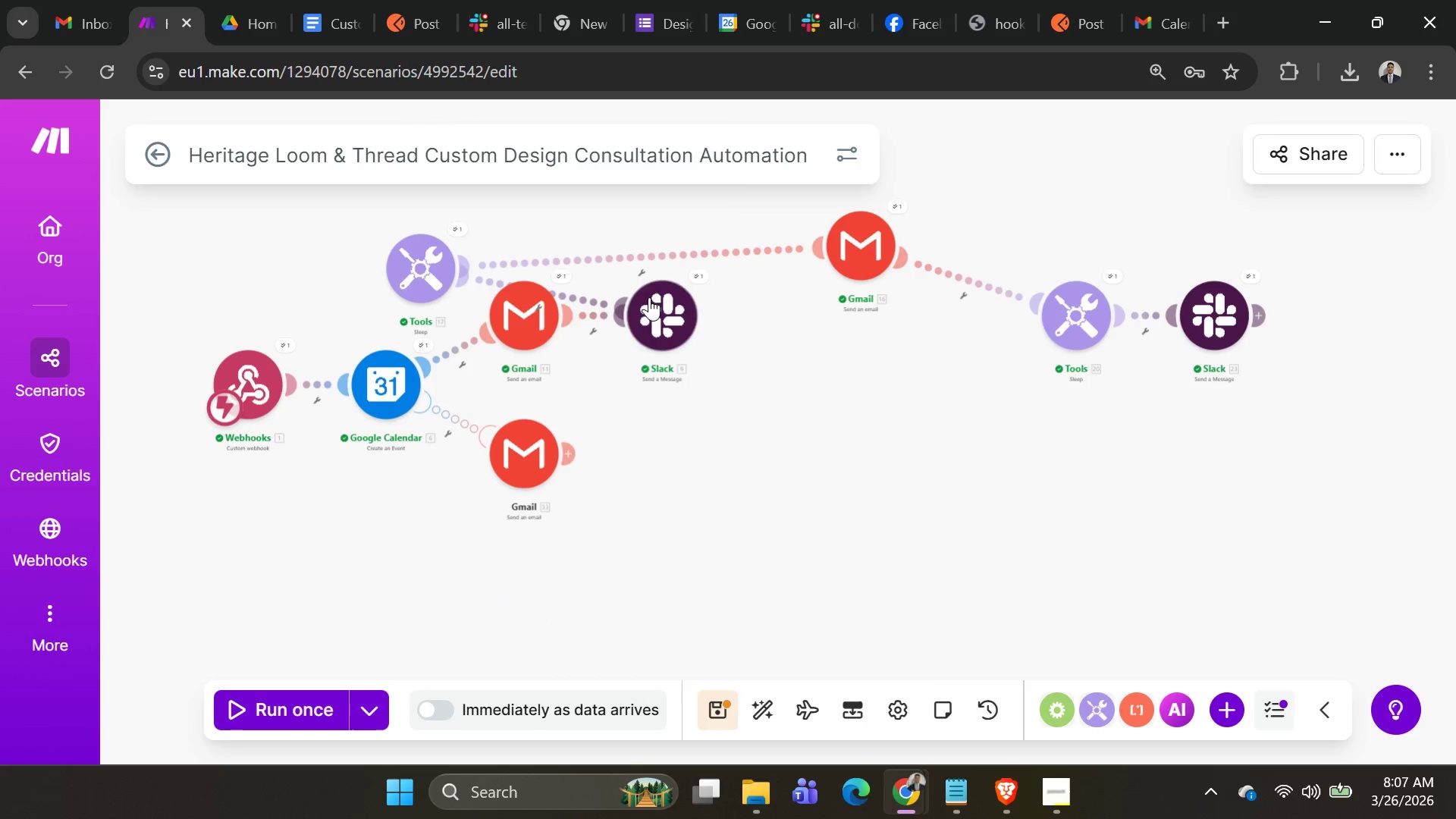 
left_click_drag(start_coordinate=[649, 300], to_coordinate=[410, 311])
 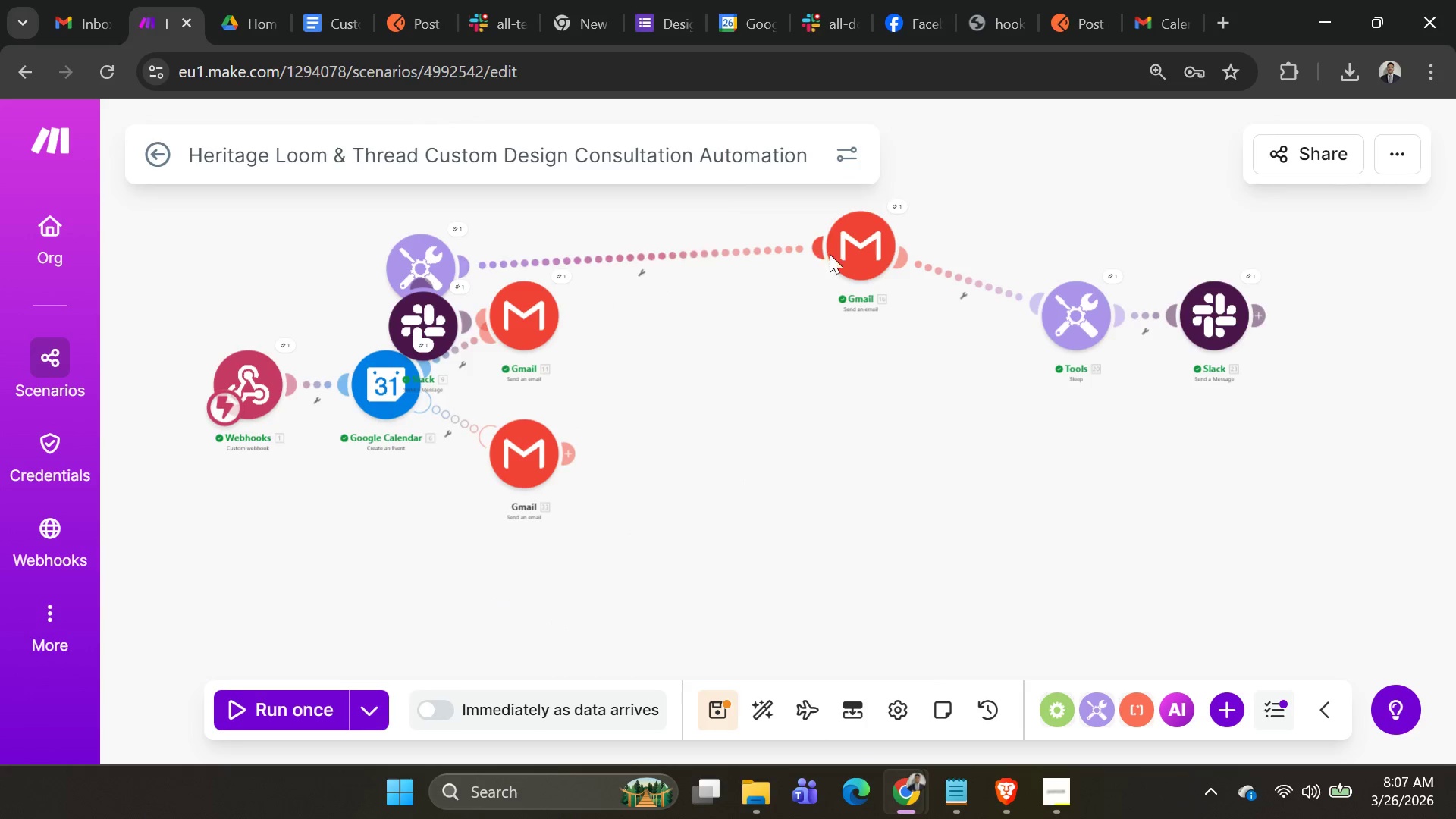 
left_click_drag(start_coordinate=[849, 247], to_coordinate=[744, 333])
 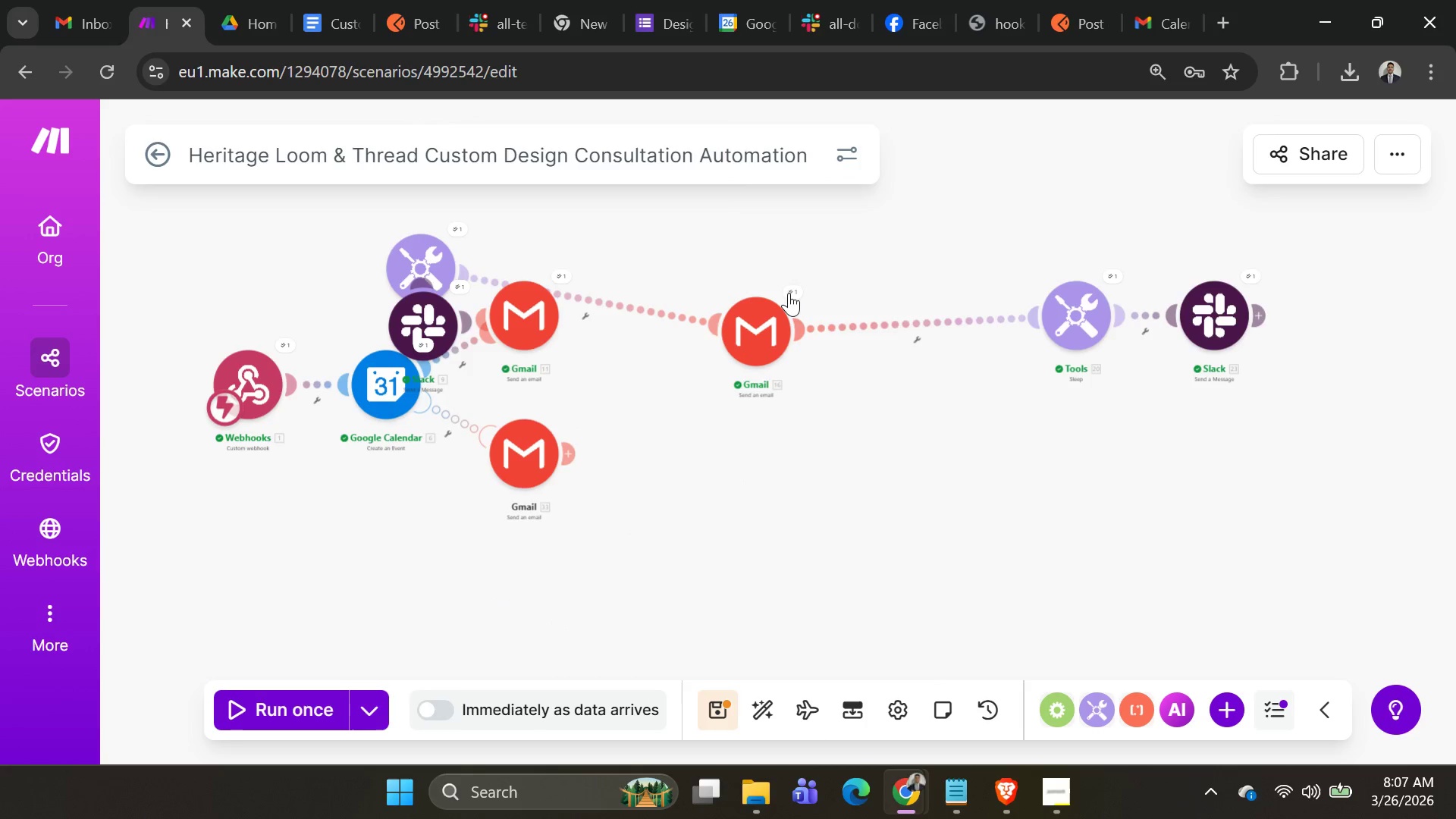 
left_click([787, 291])
 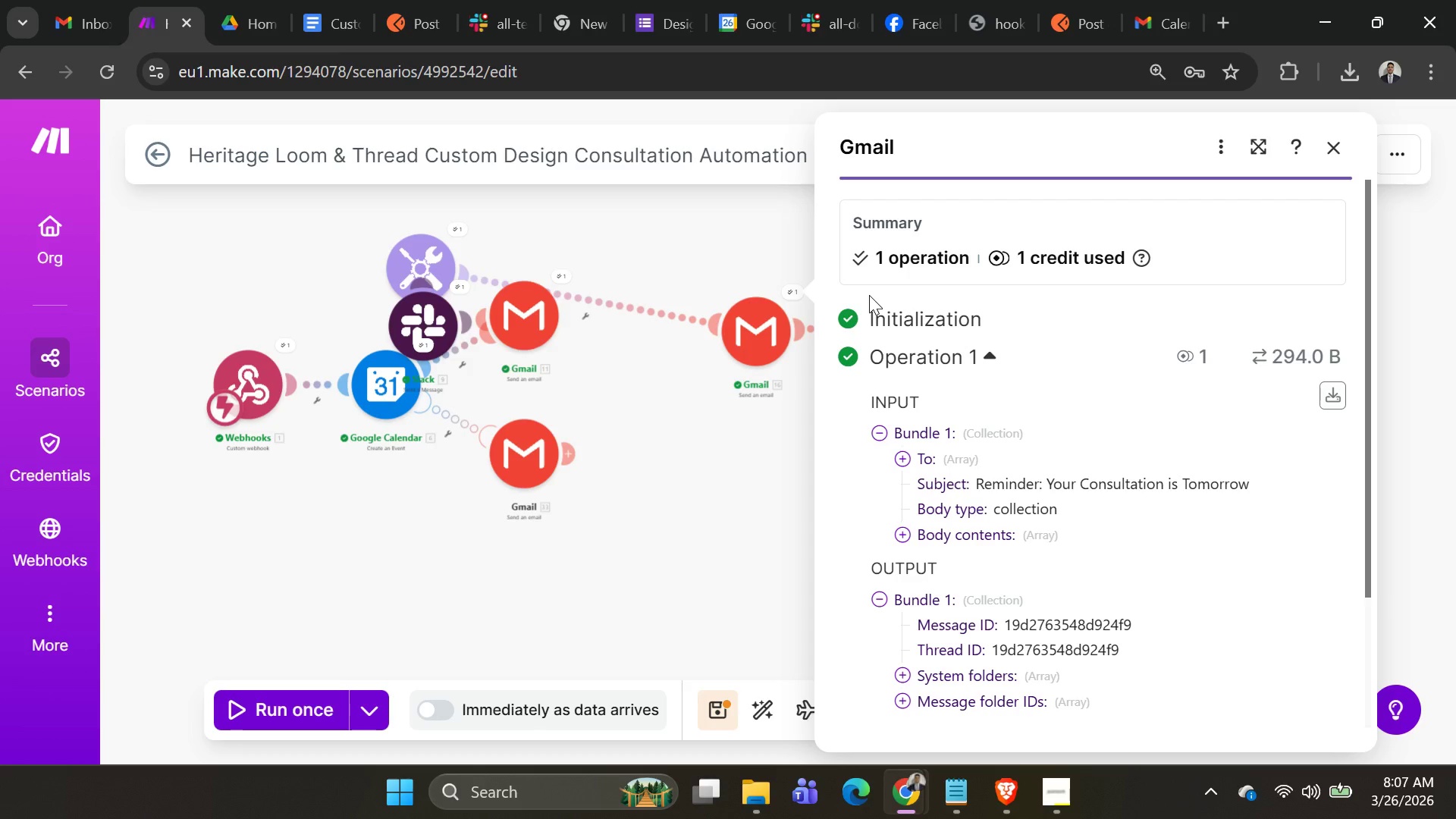 
key(PrintScreen)
 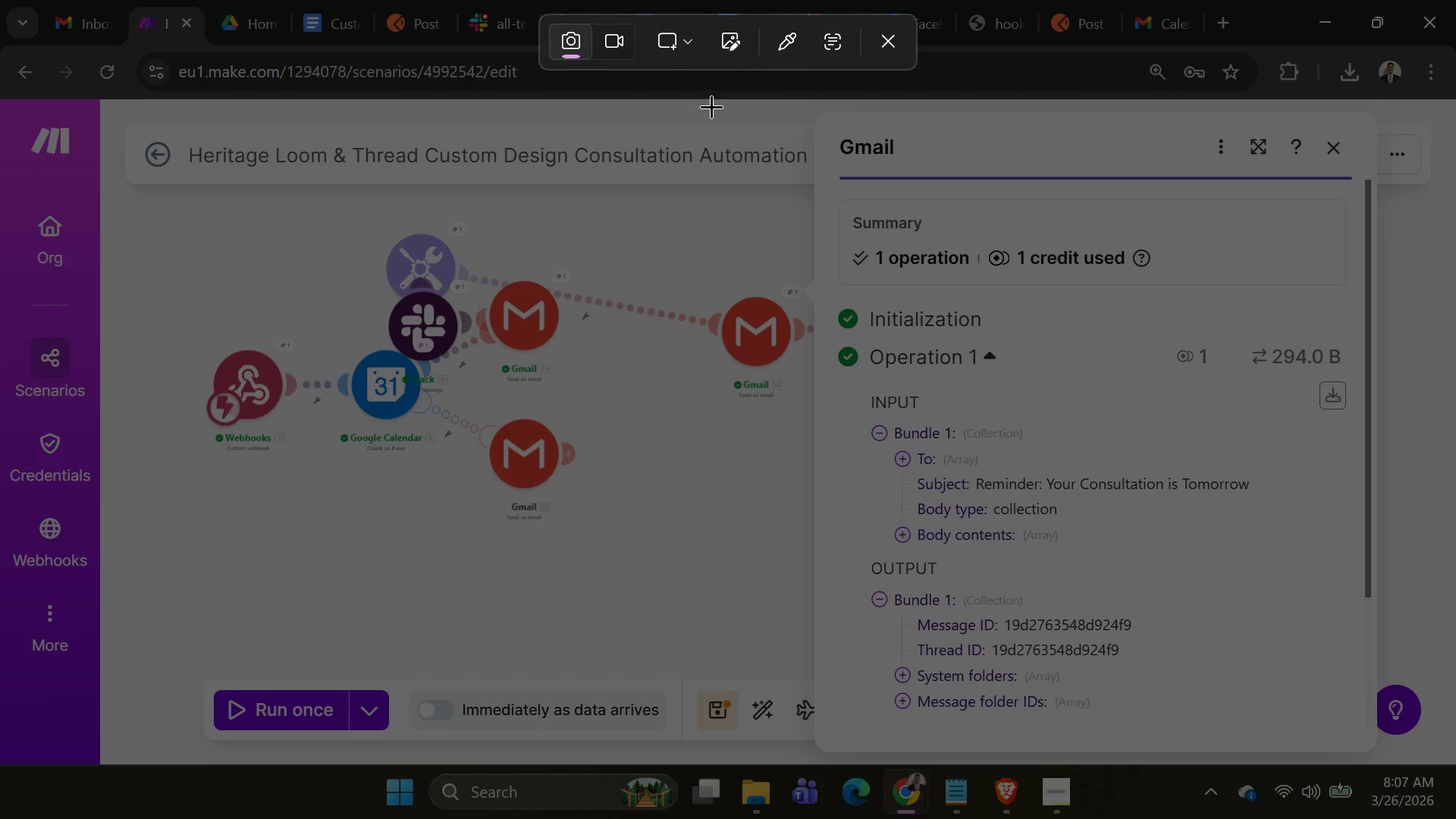 
left_click_drag(start_coordinate=[700, 100], to_coordinate=[1386, 752])
 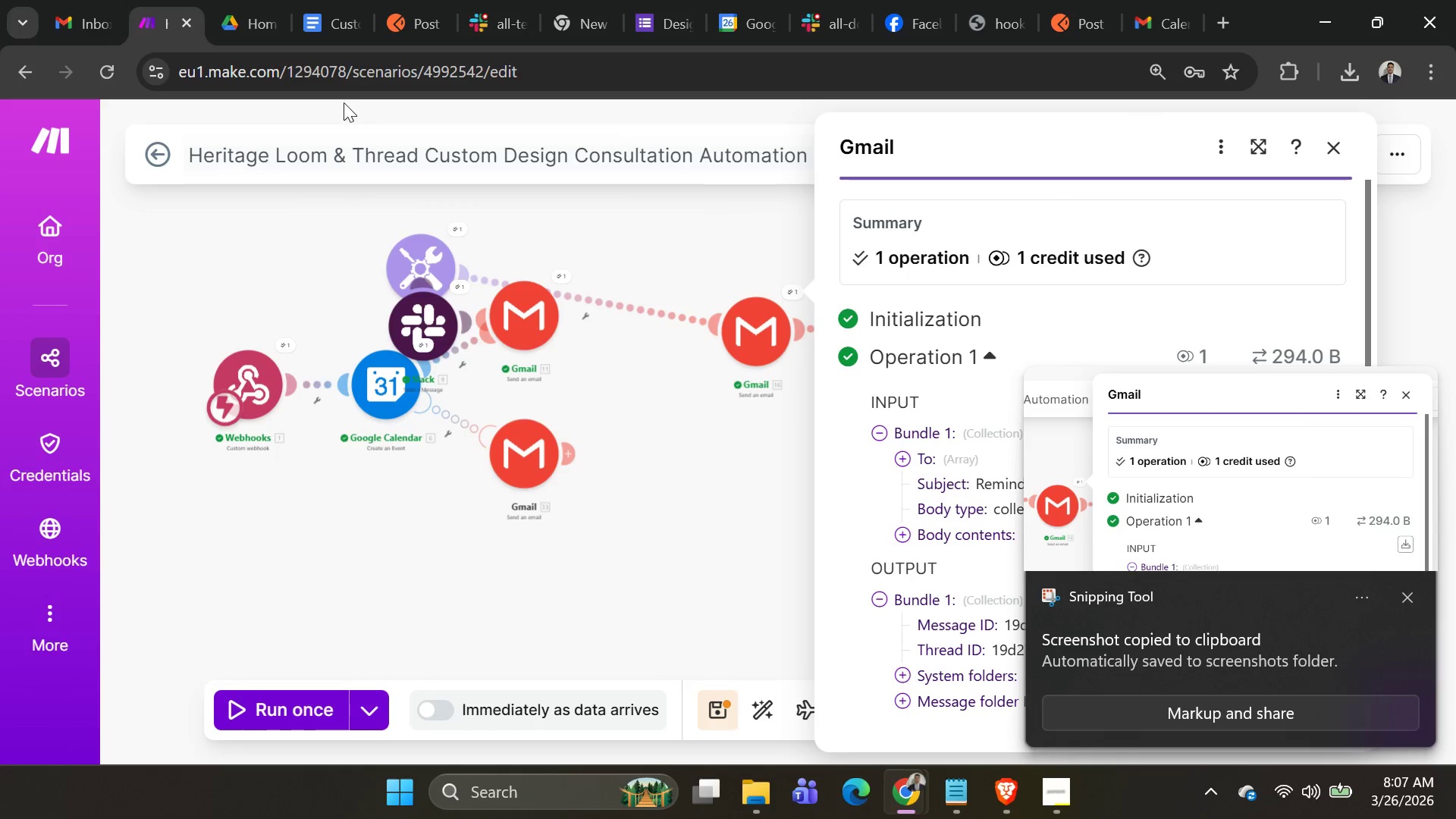 
key(Alt+AltLeft)
 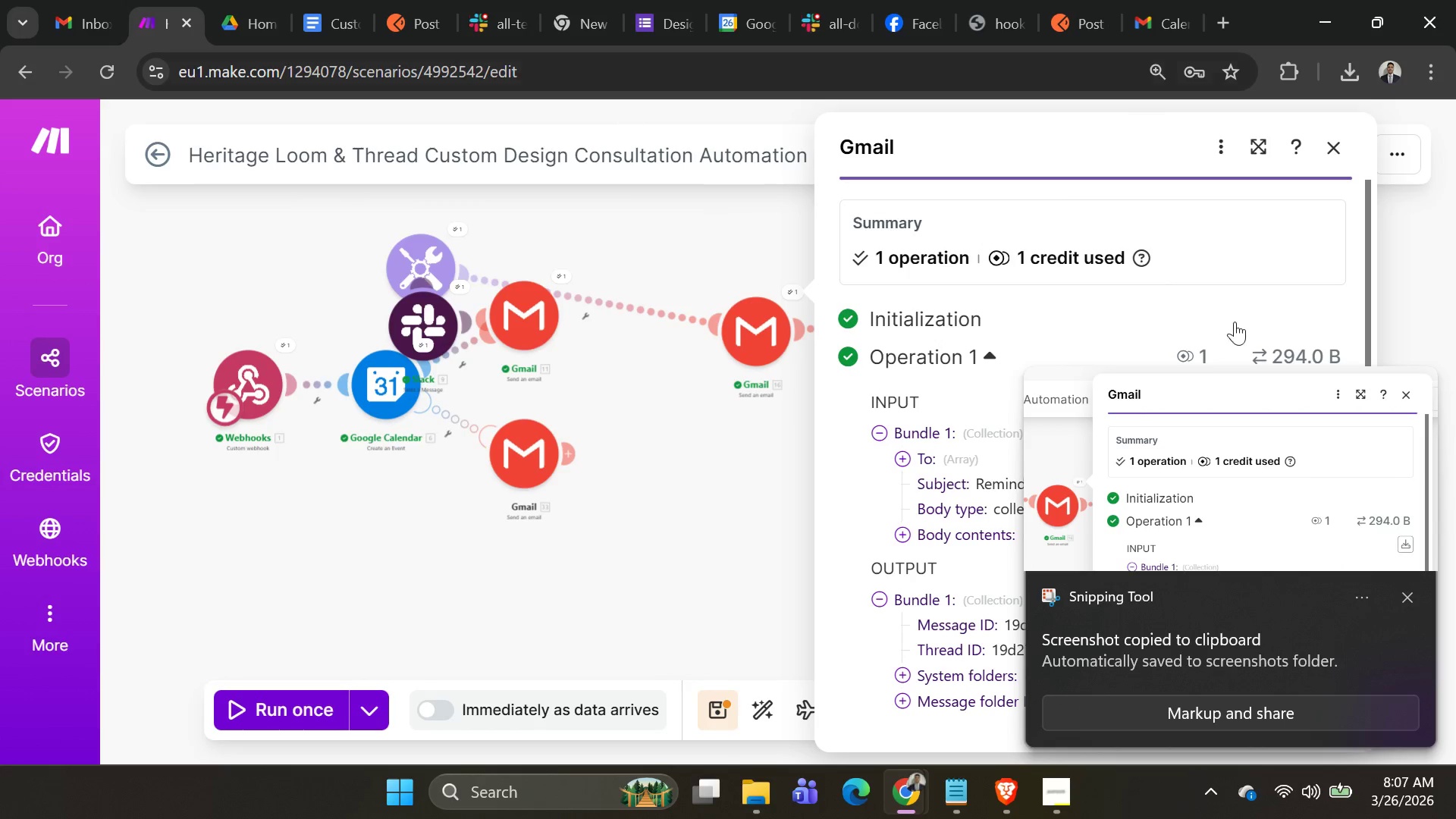 
key(Alt+Tab)